 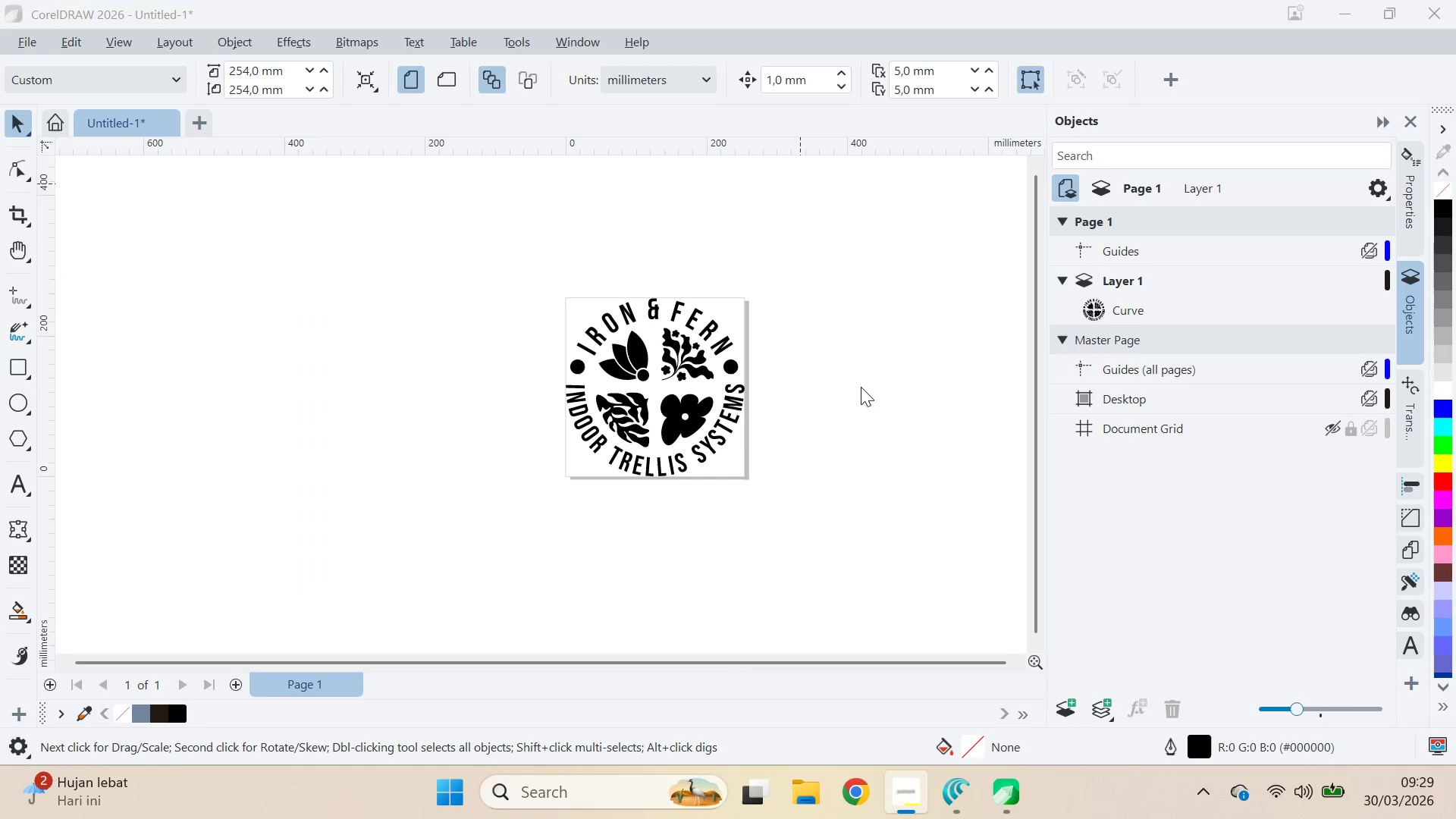 
key(Alt+Tab)
 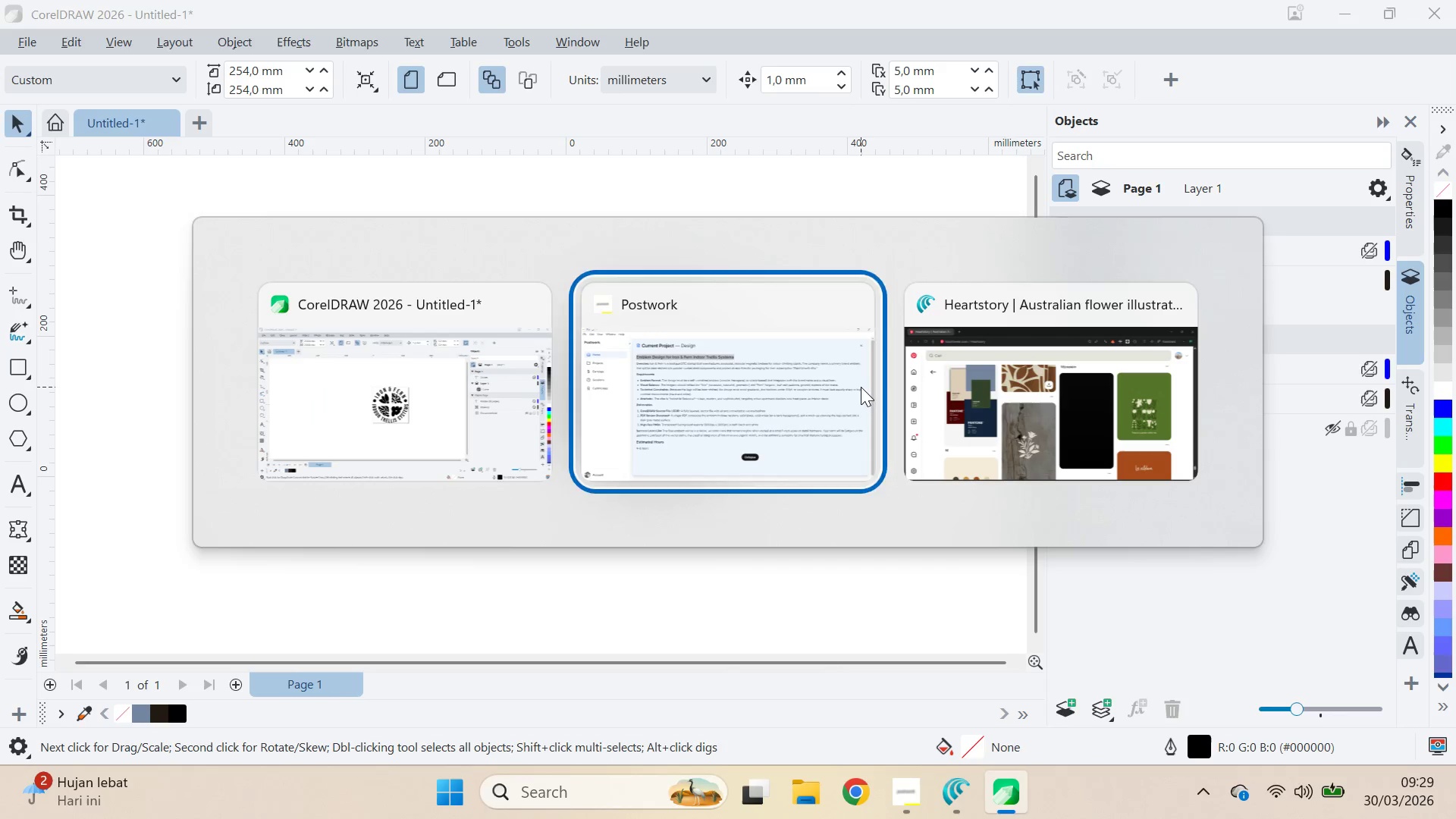 
key(Alt+Tab)
 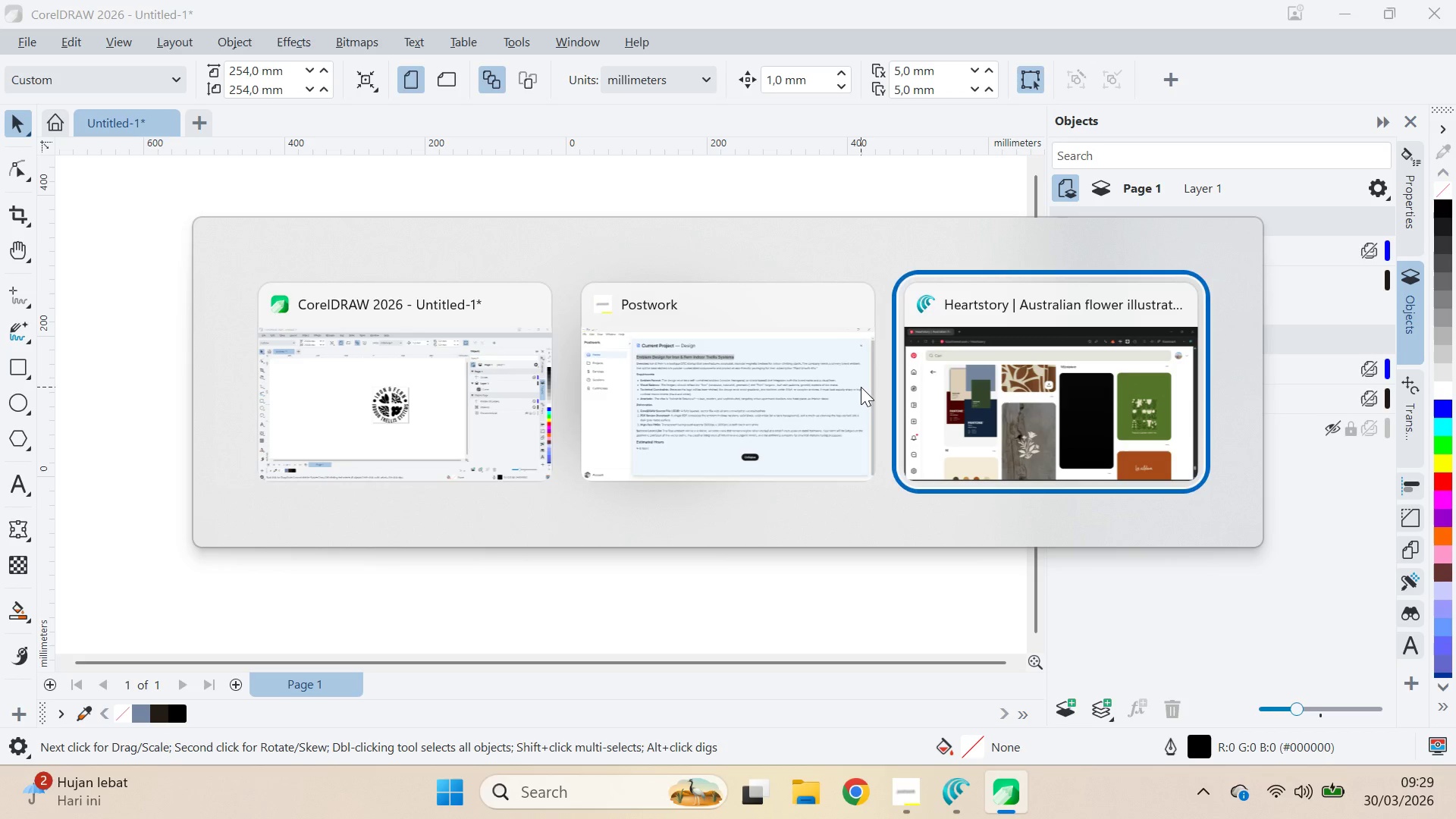 
key(Alt+Tab)
 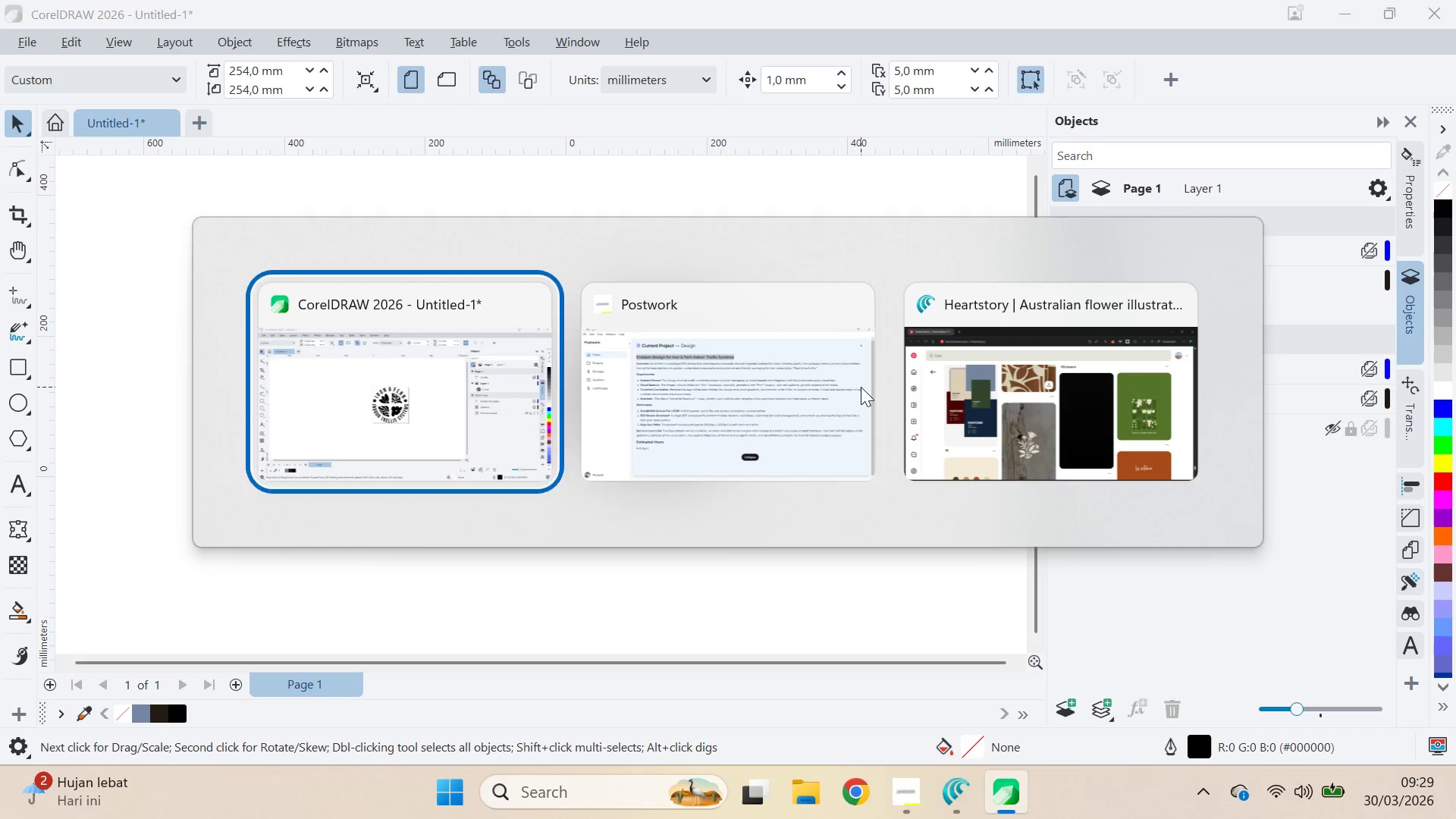 
key(Alt+Tab)
 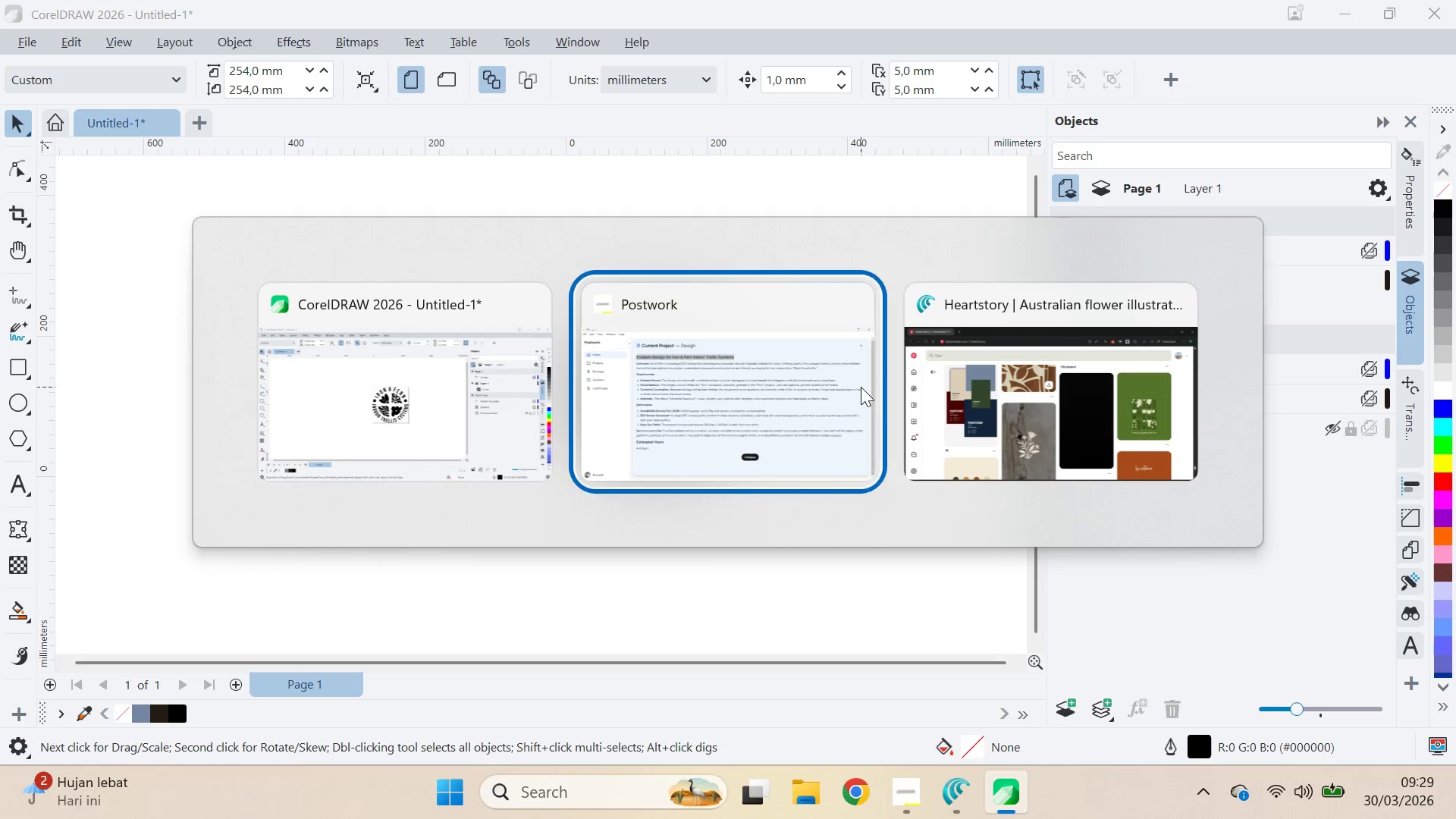 
key(Alt+Tab)
 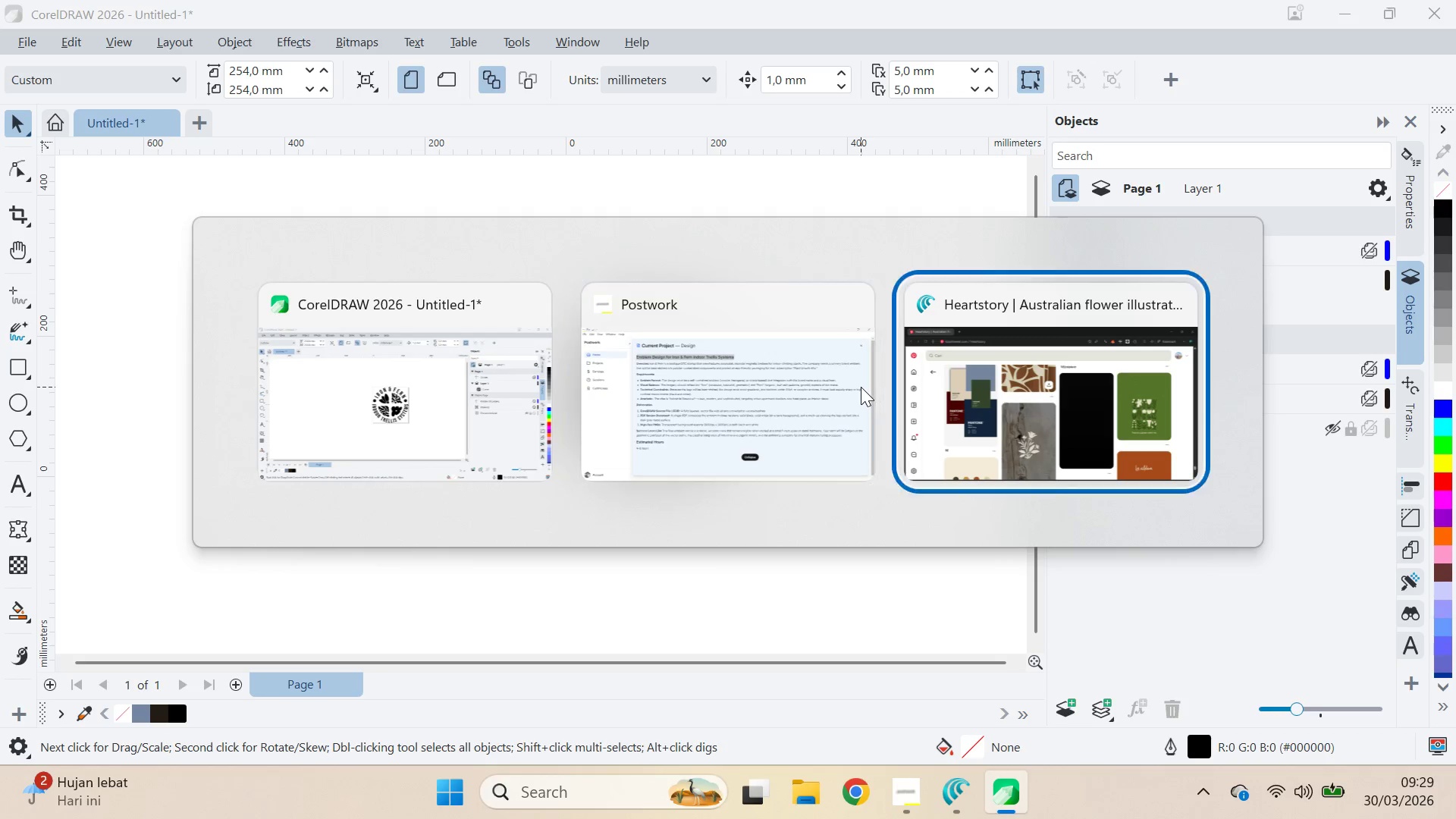 
key(Alt+Tab)
 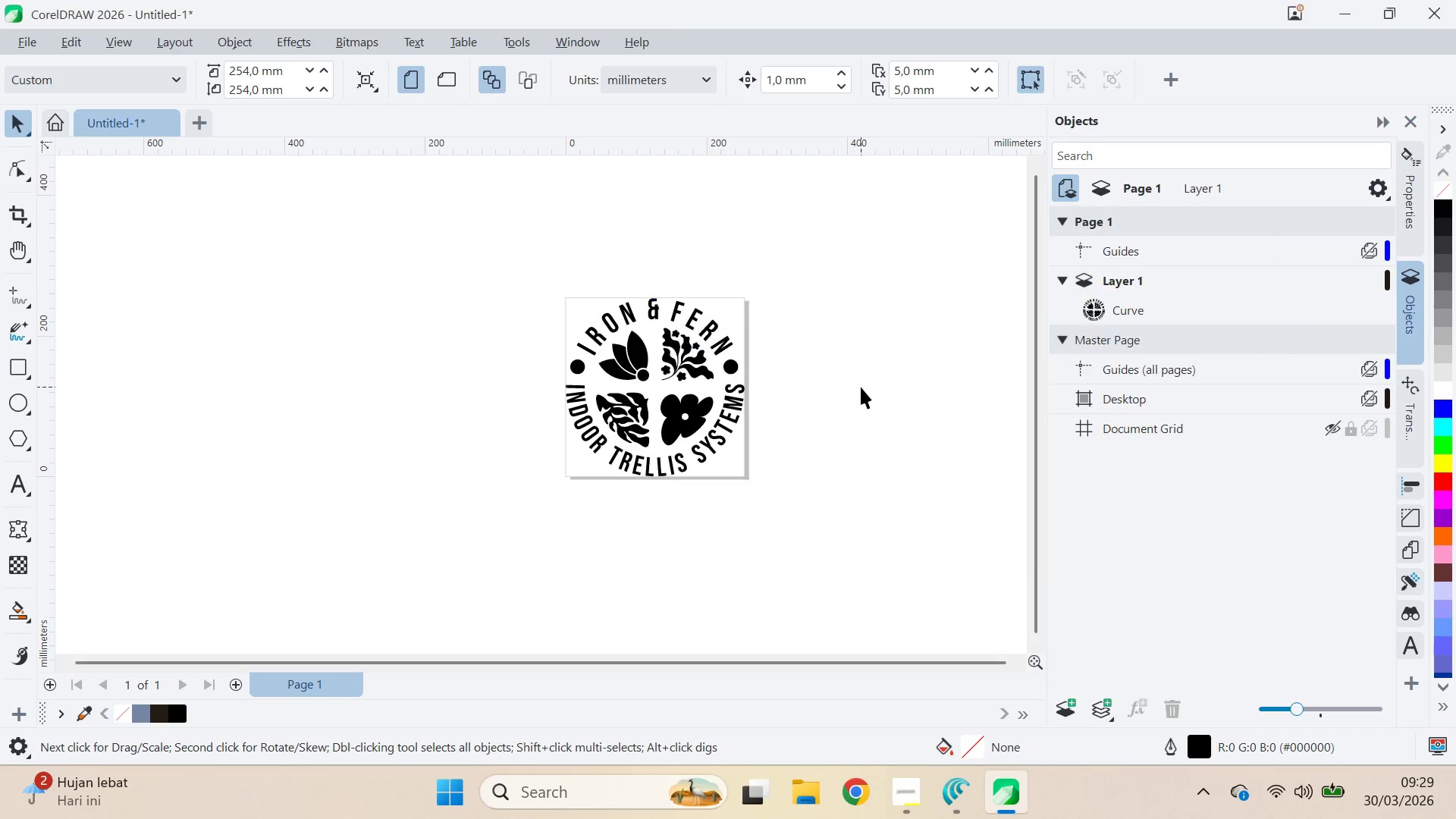 
key(Control+S)
 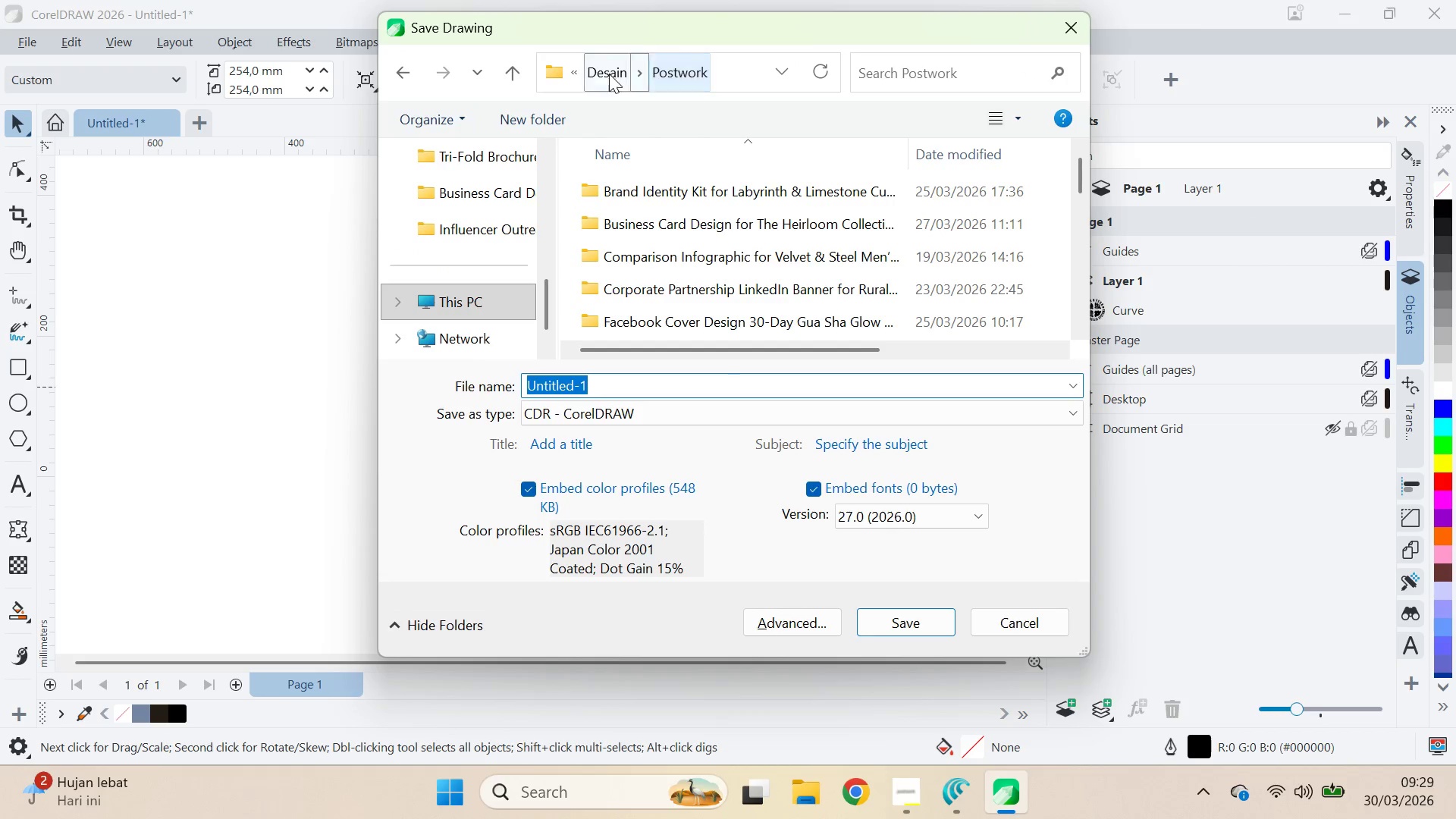 
left_click([540, 112])
 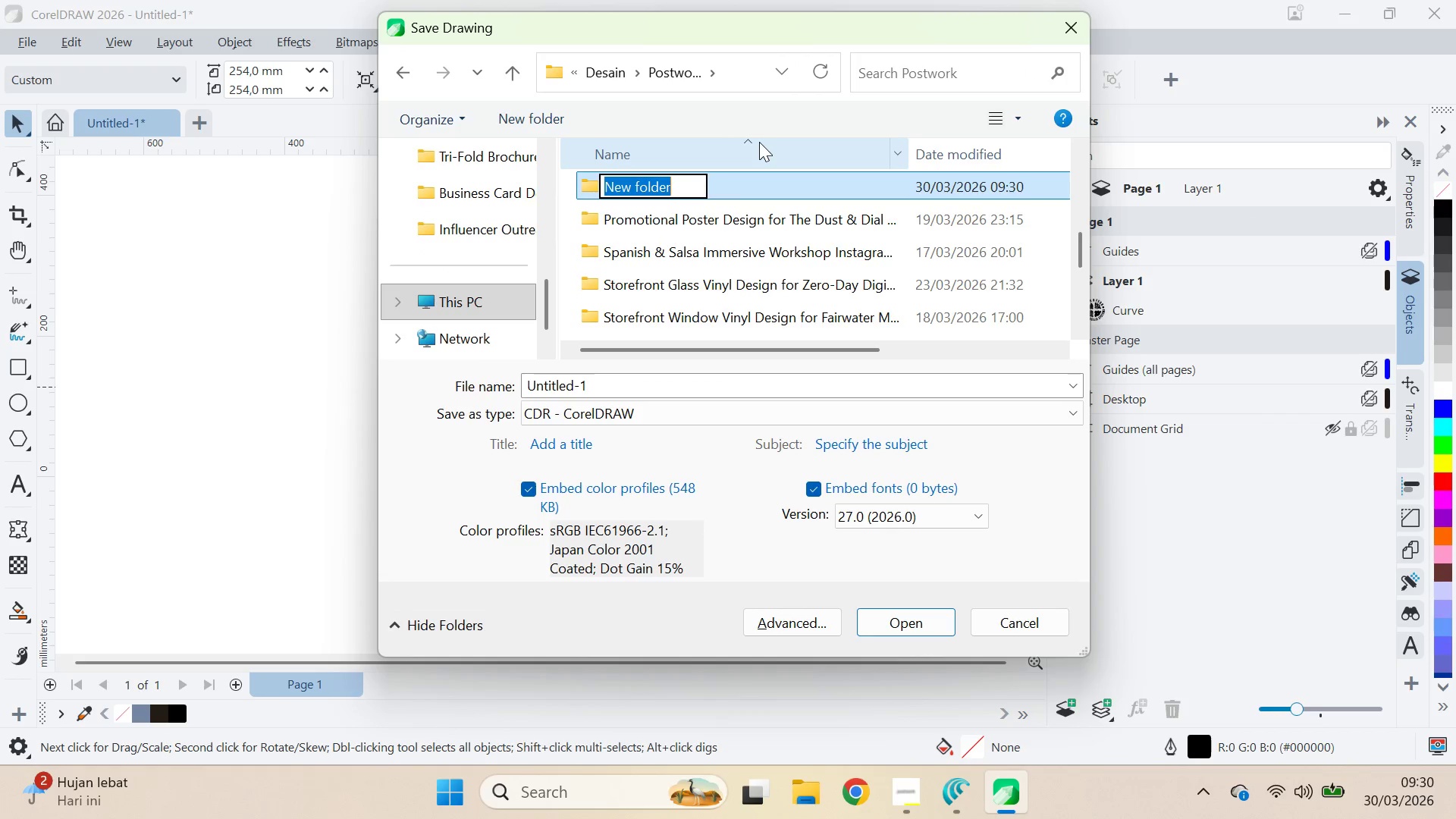 
key(Control+ControlLeft)
 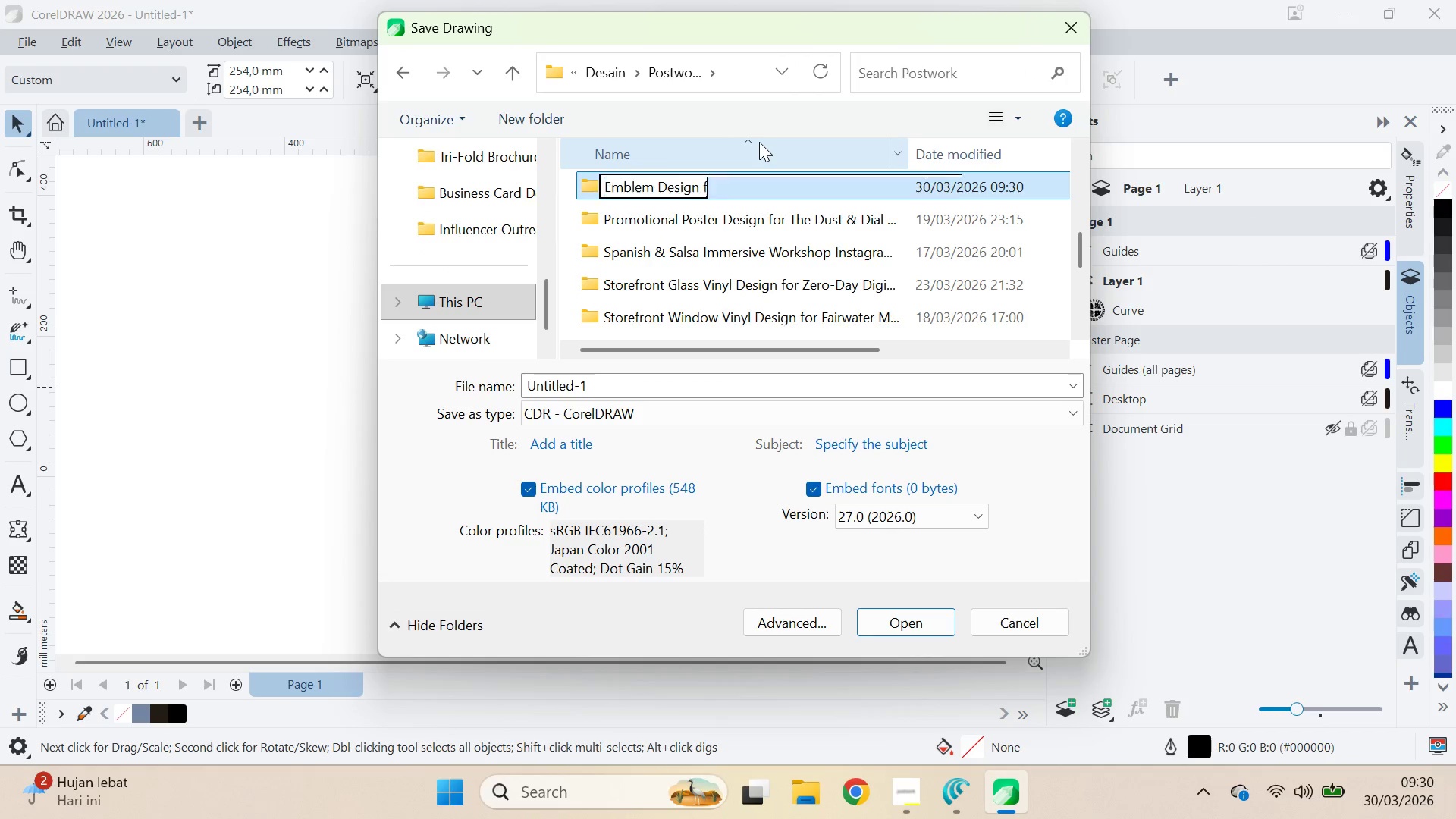 
key(Control+V)
 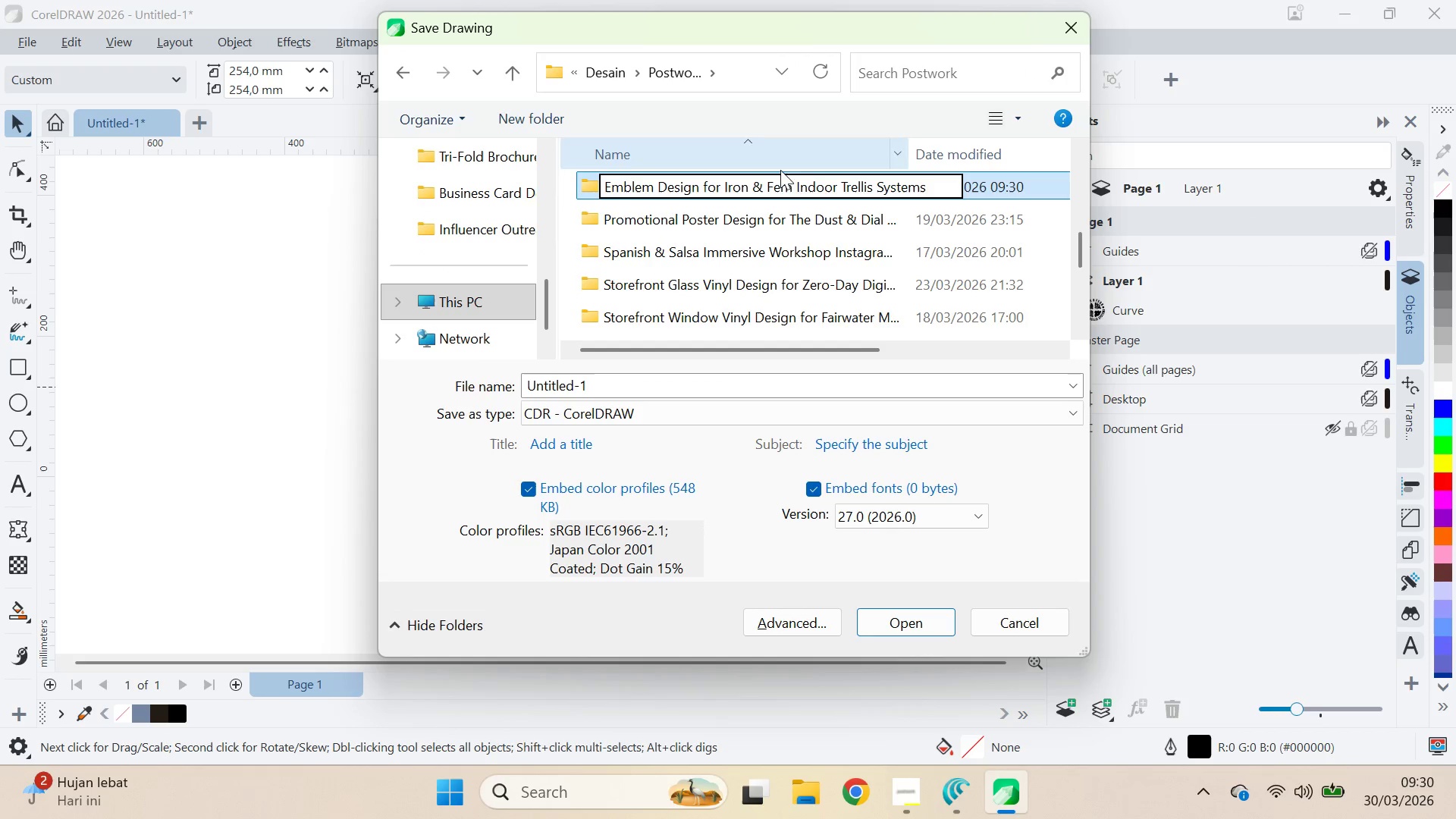 
left_click([817, 212])
 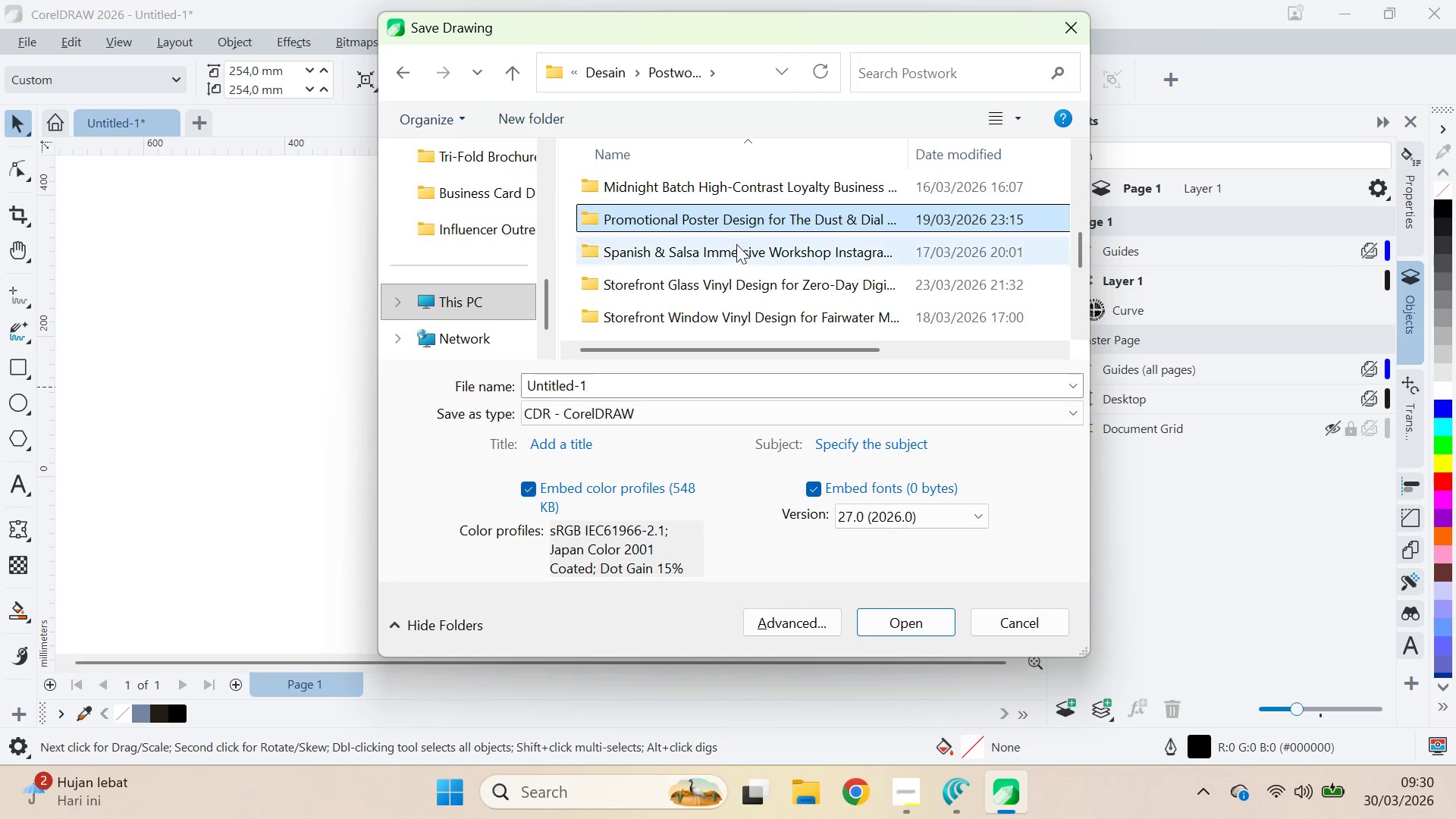 
scroll: coordinate [731, 272], scroll_direction: up, amount: 1.0
 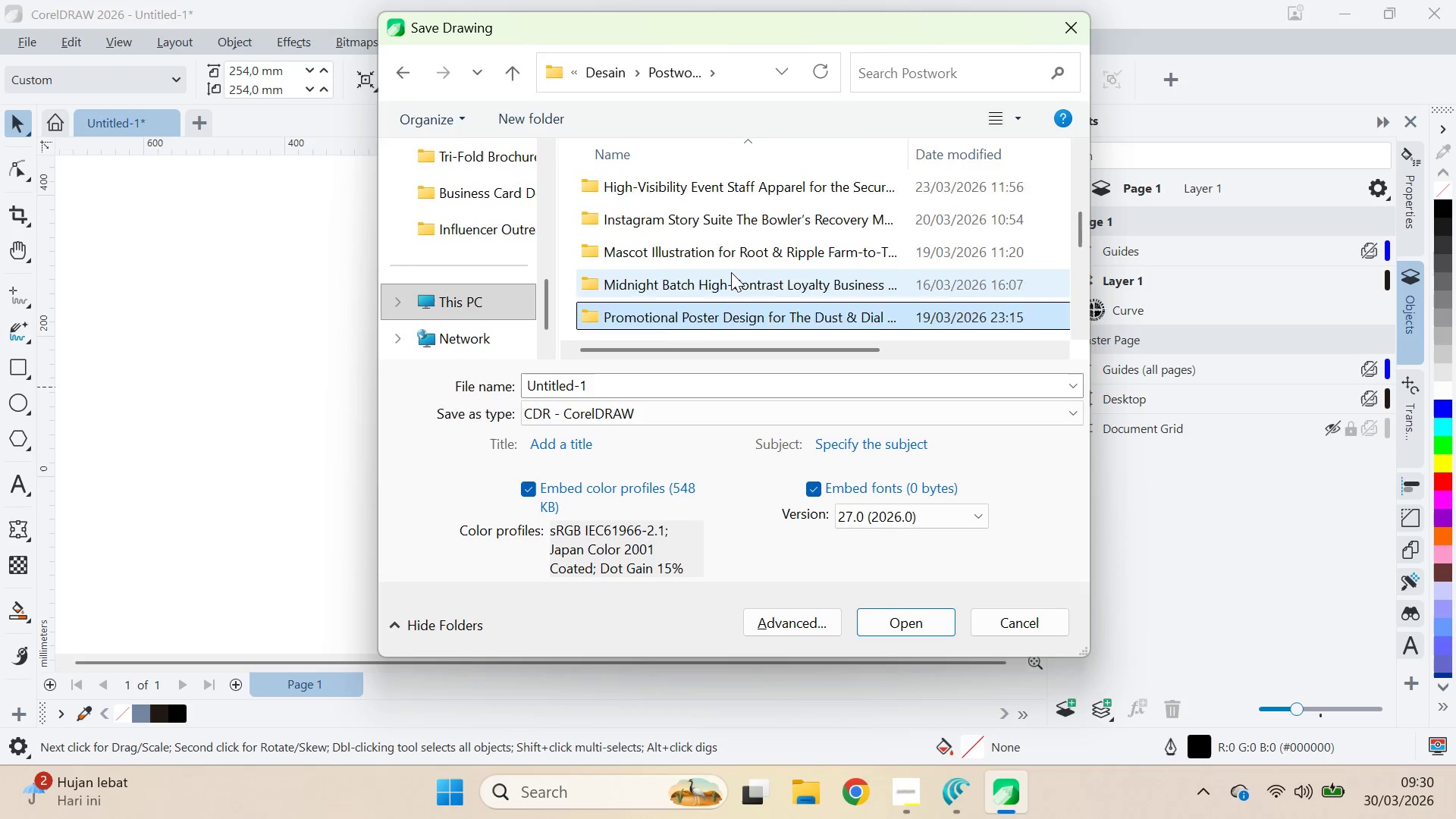 
key(Alt+AltLeft)
 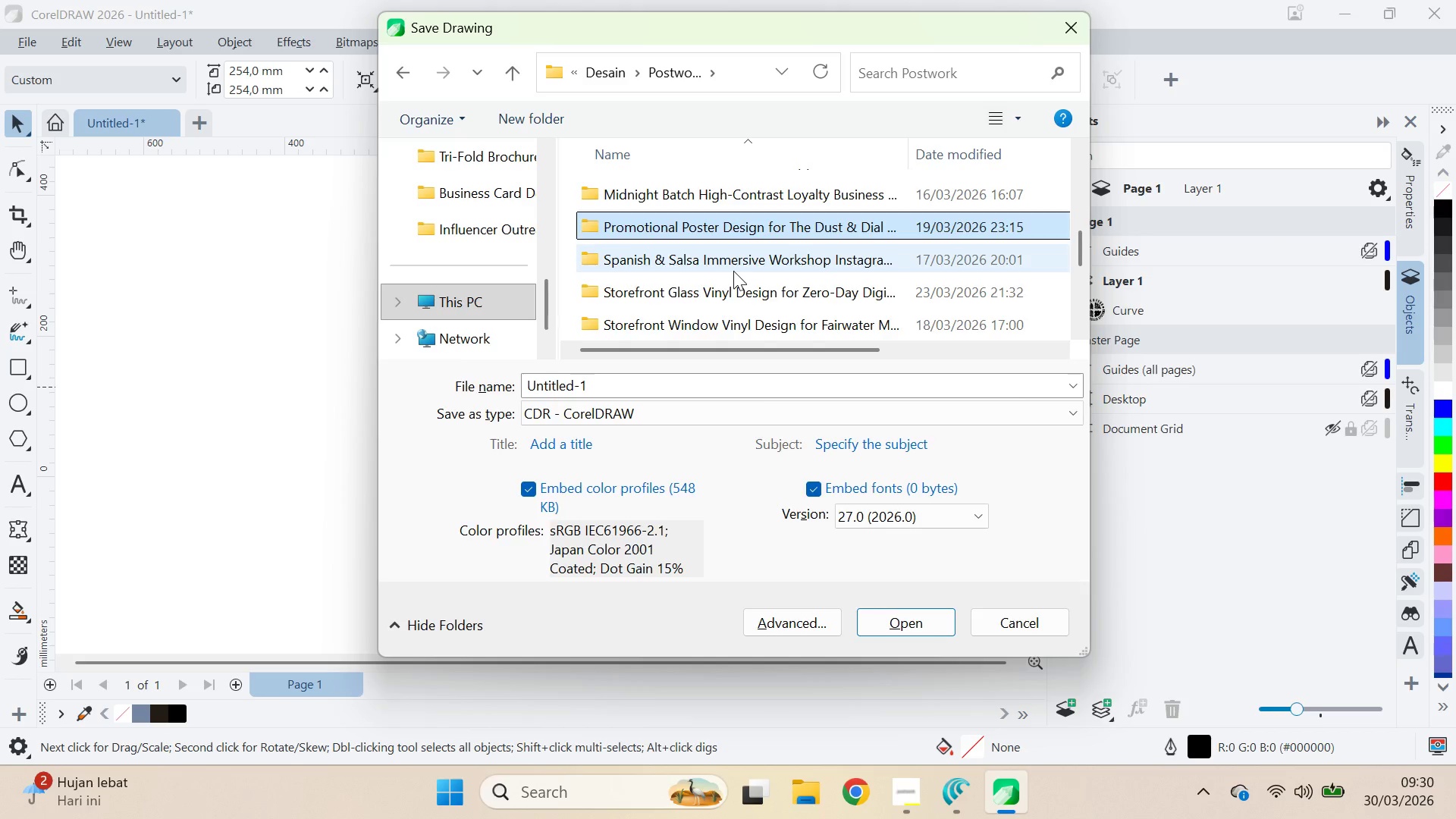 
key(Alt+Tab)
 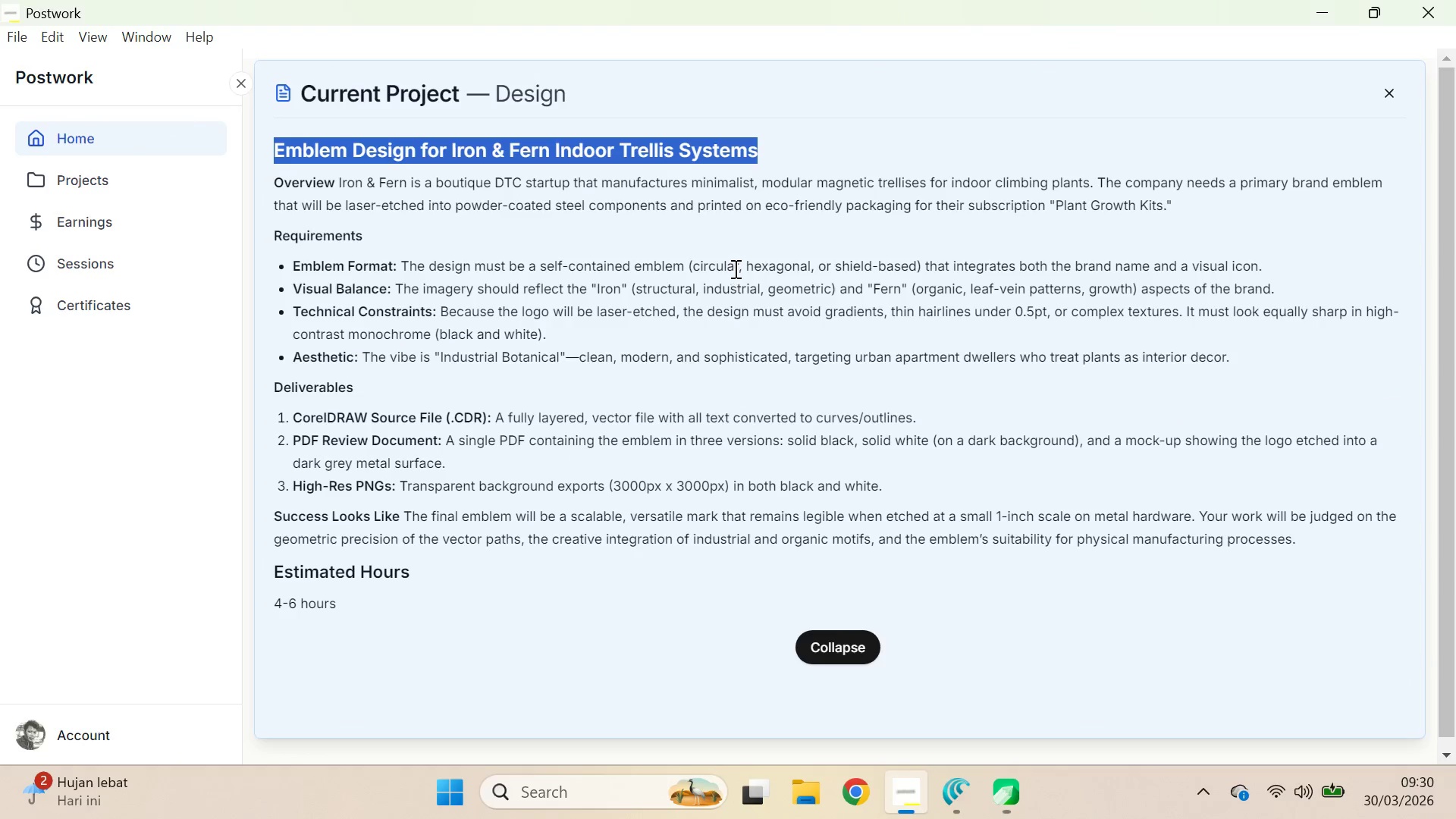 
scroll: coordinate [731, 272], scroll_direction: down, amount: 1.0